 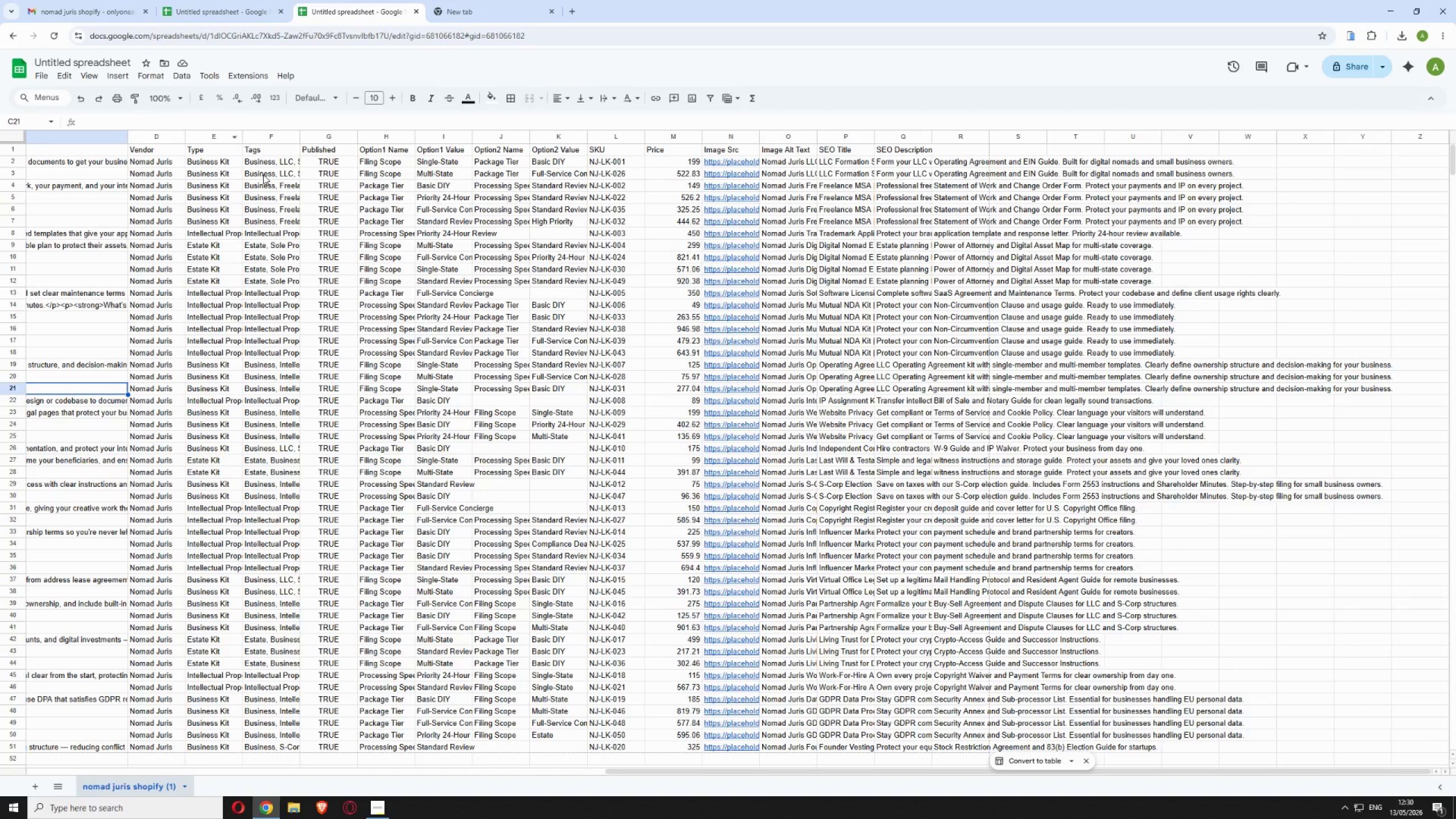 
left_click_drag(start_coordinate=[611, 774], to_coordinate=[0, 735])
 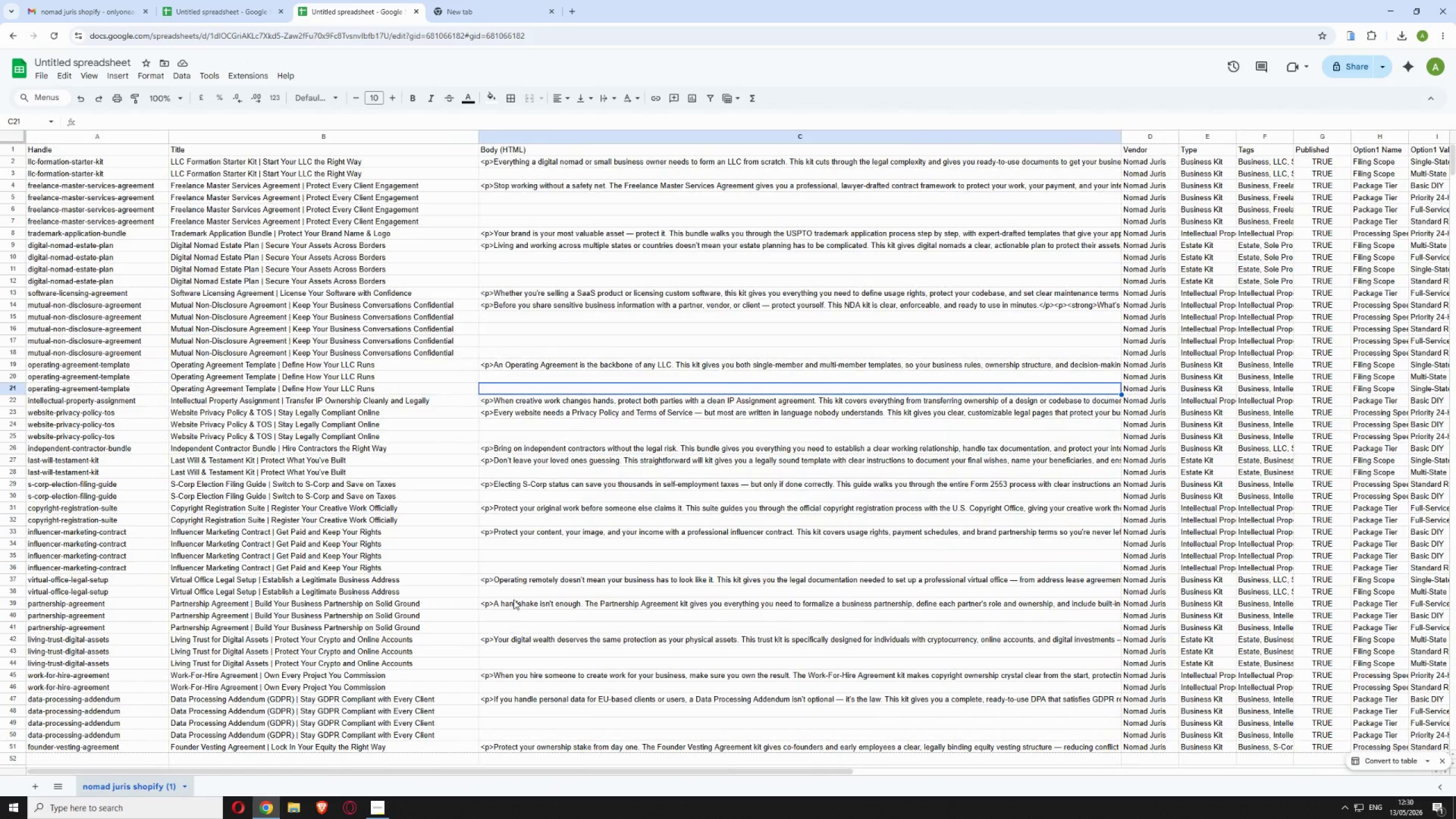 
scroll: coordinate [512, 599], scroll_direction: up, amount: 3.0
 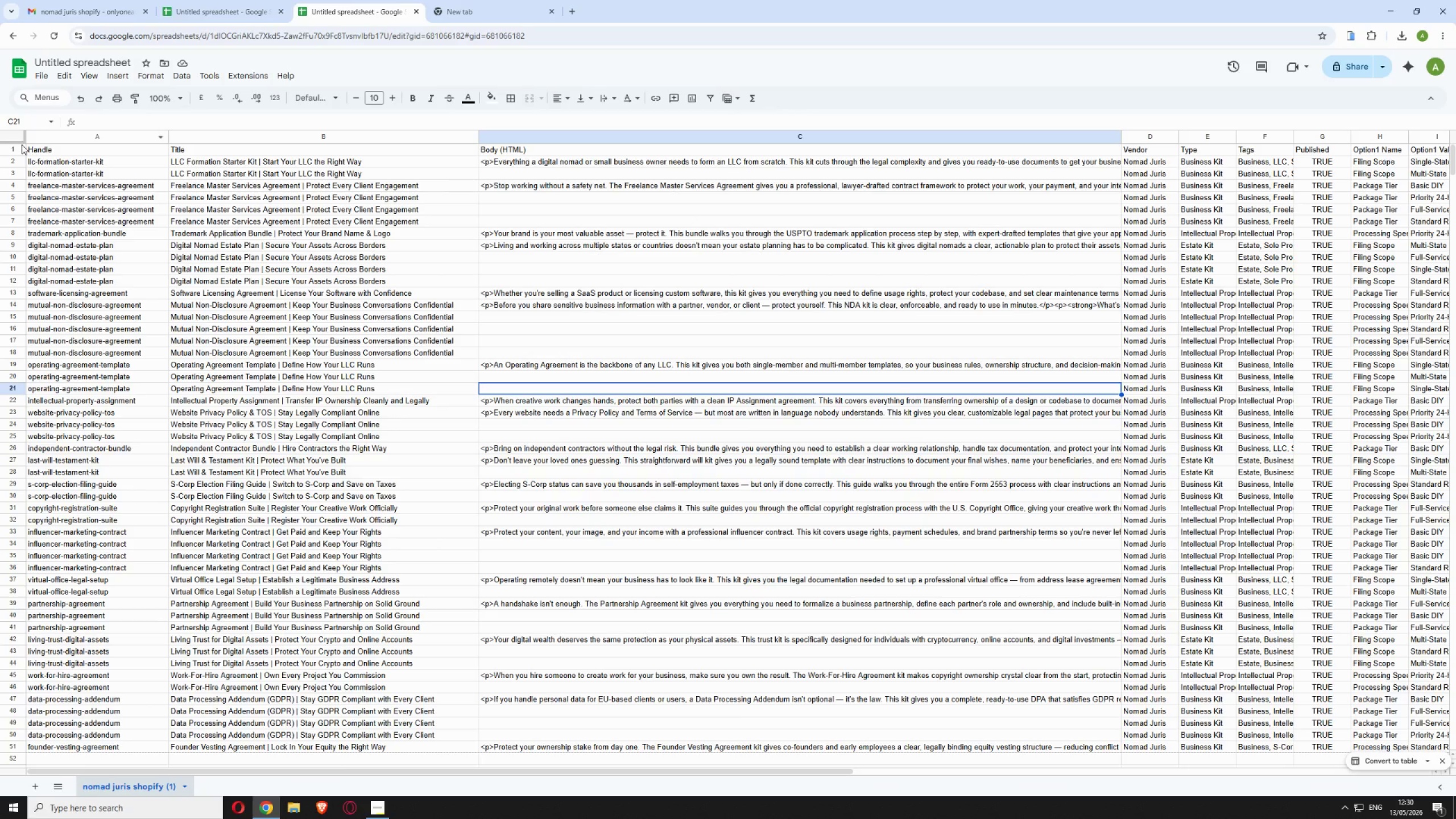 
left_click([14, 152])
 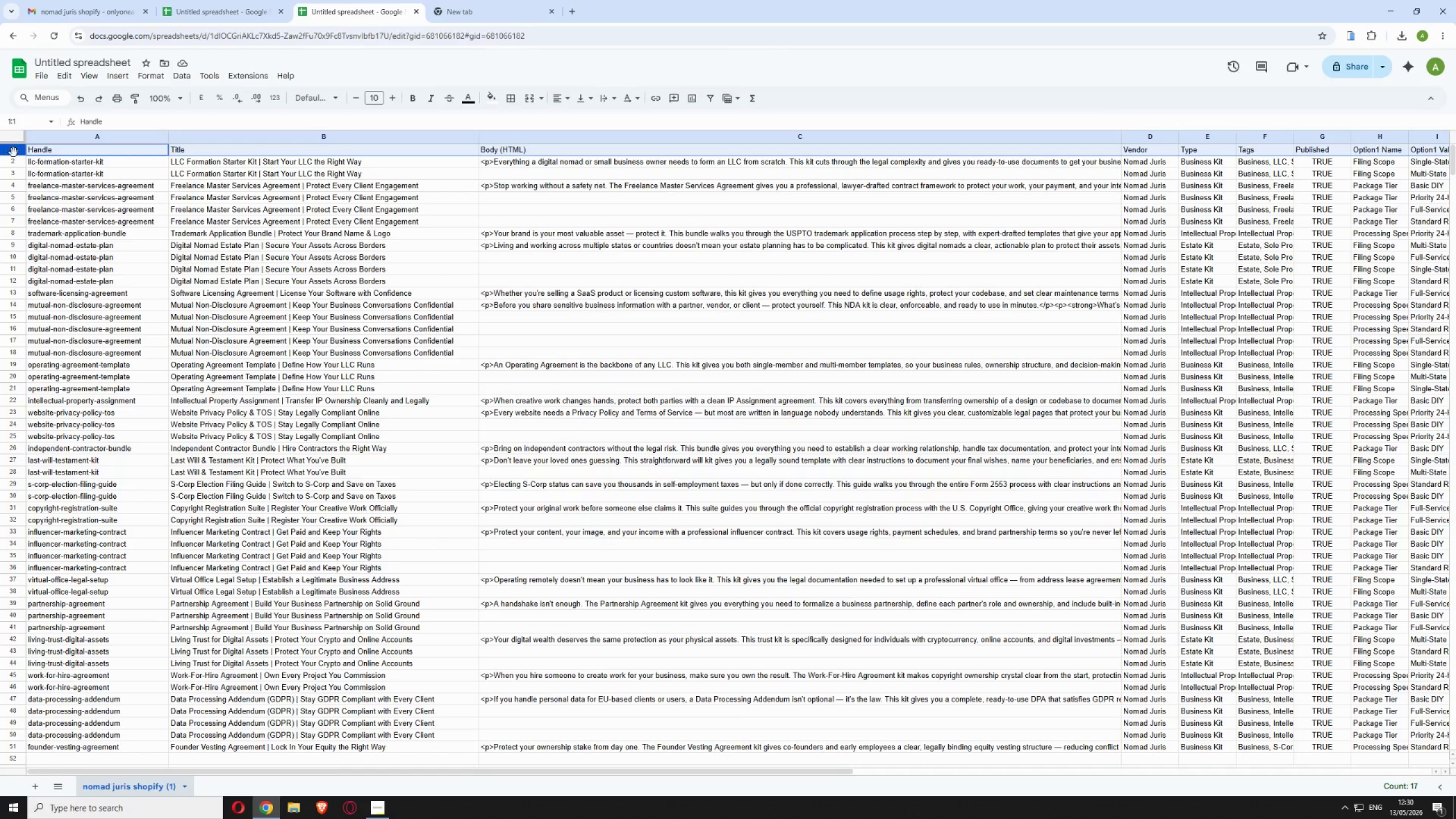 
right_click([14, 152])
 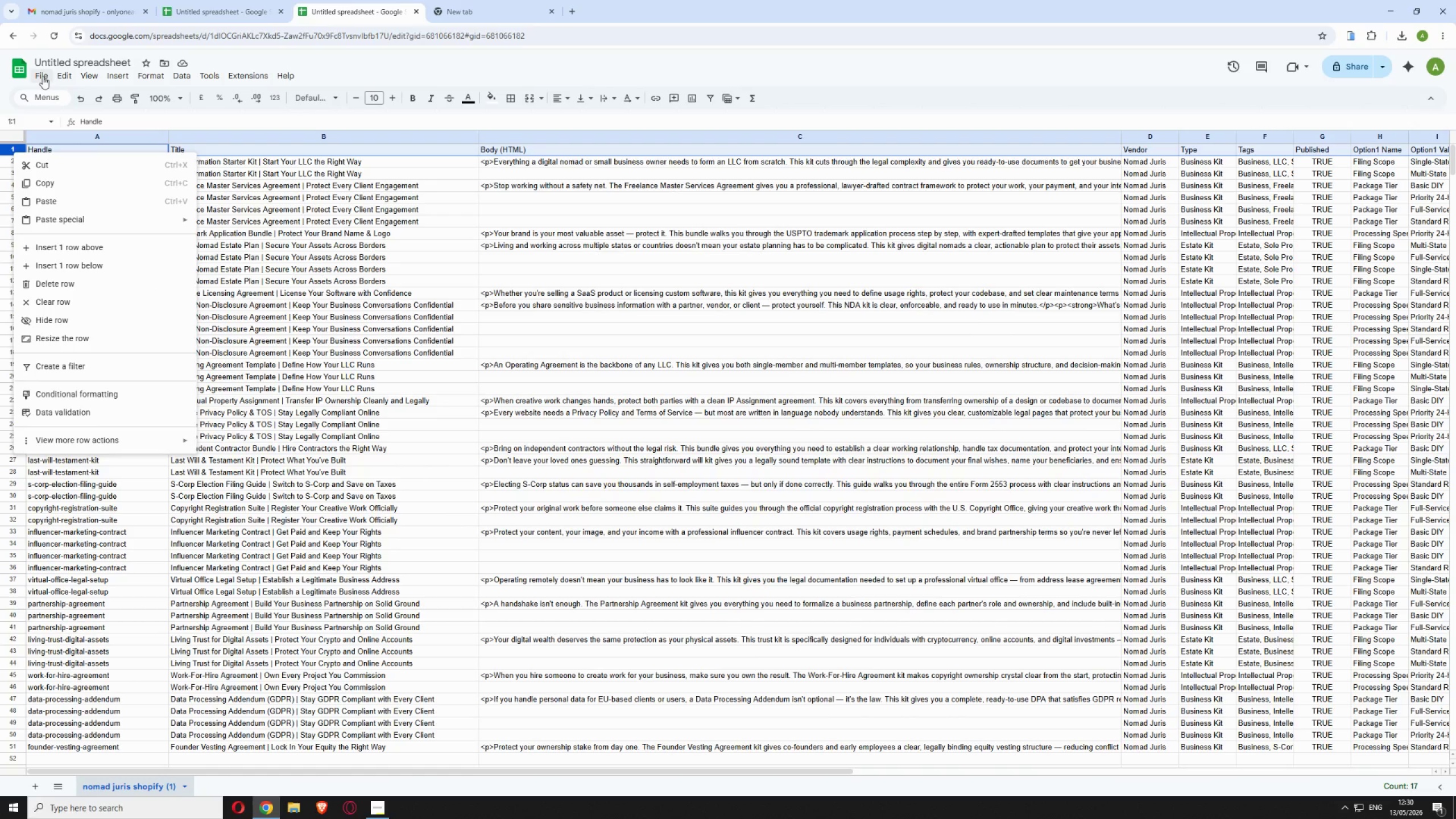 
wait(5.42)
 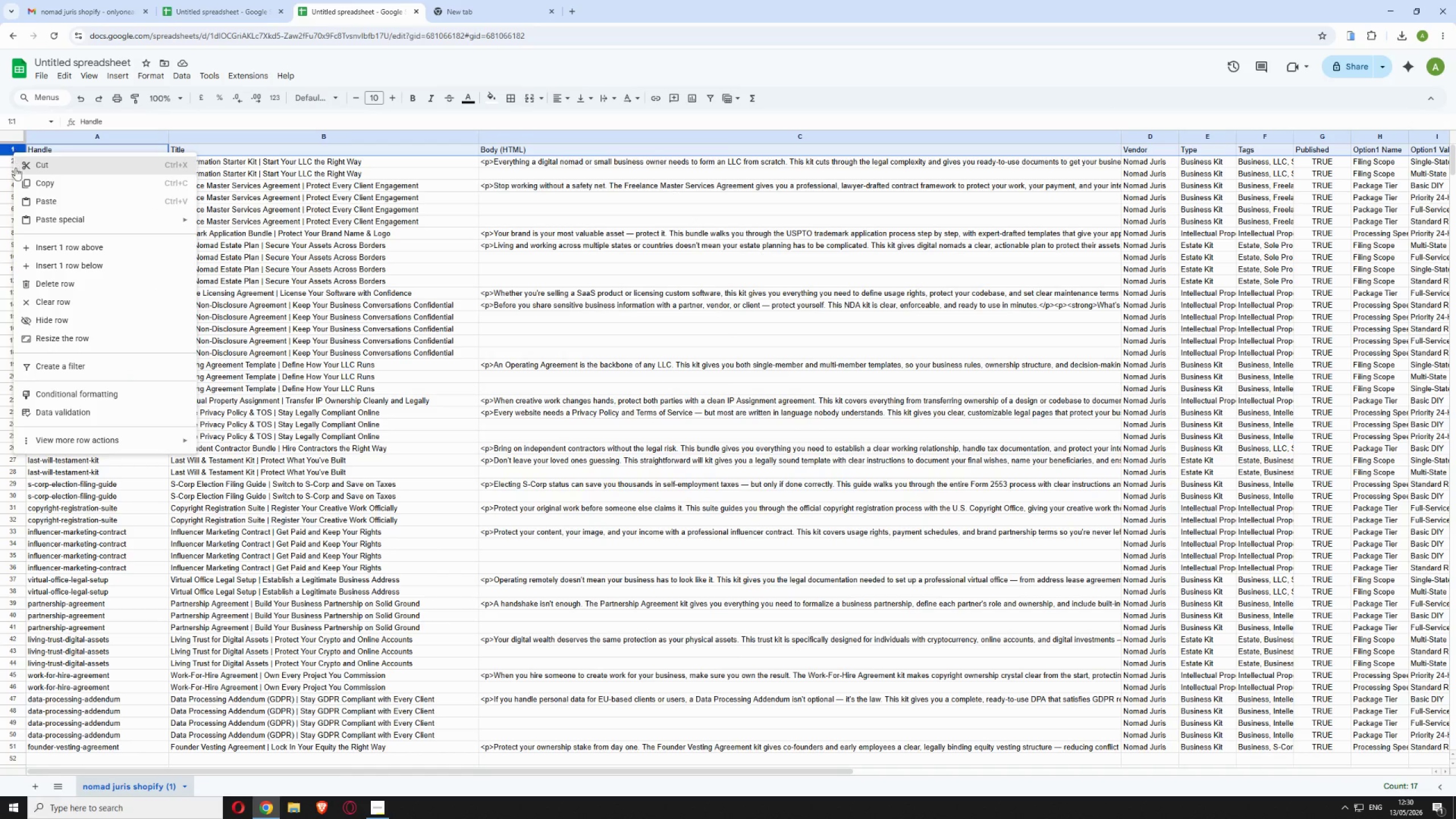 
left_click([88, 74])
 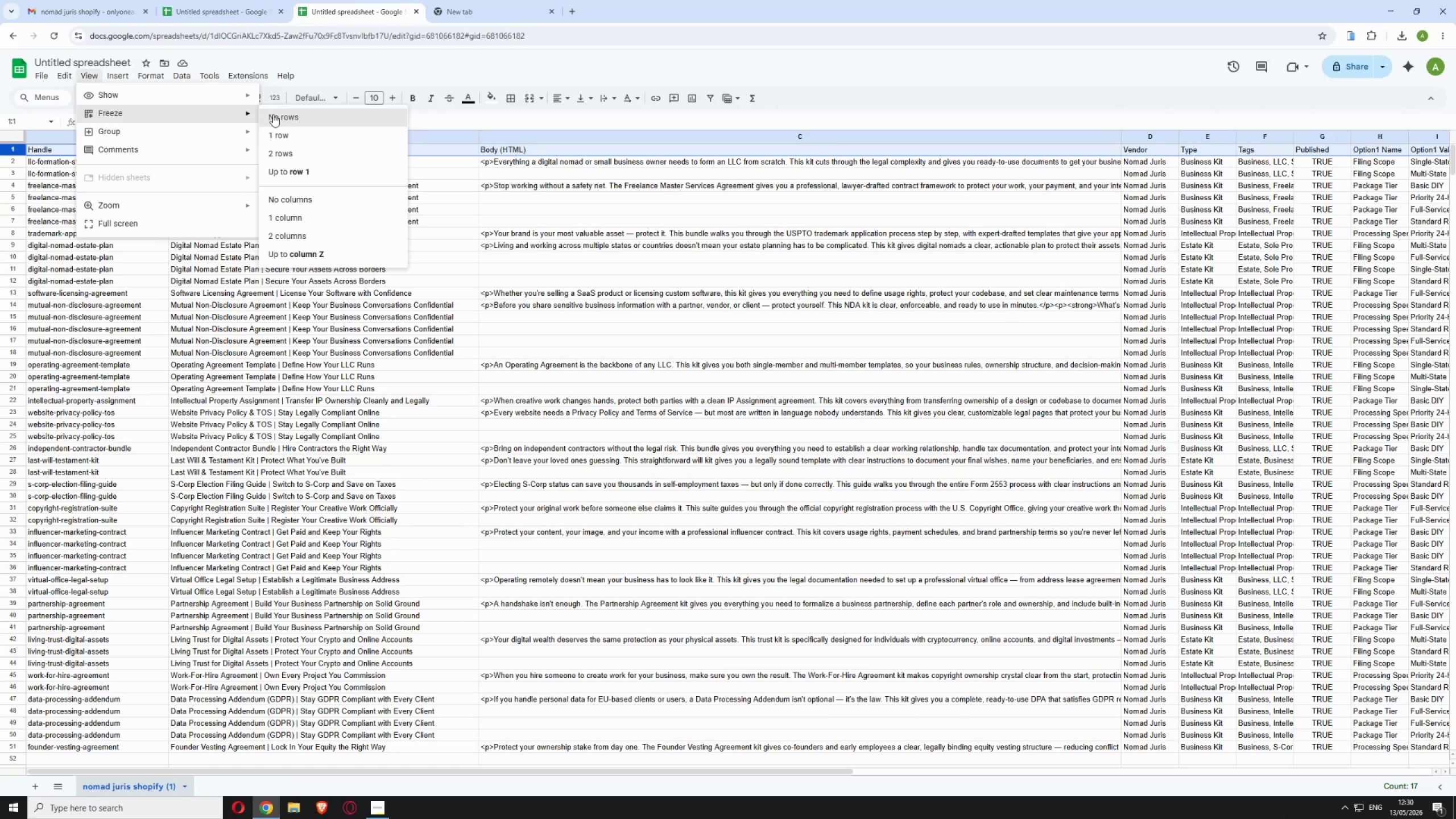 
left_click([291, 130])
 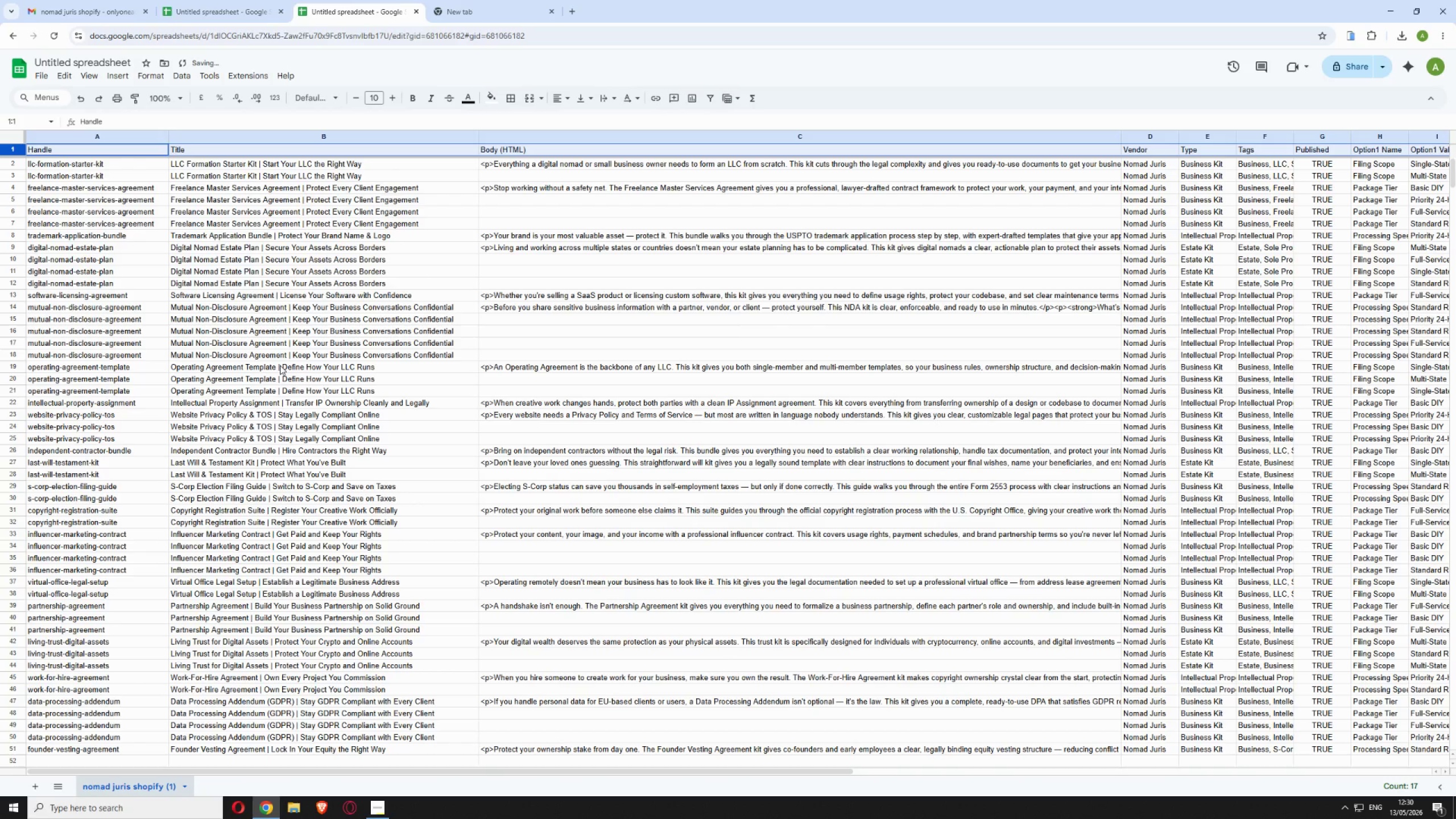 
left_click([282, 370])
 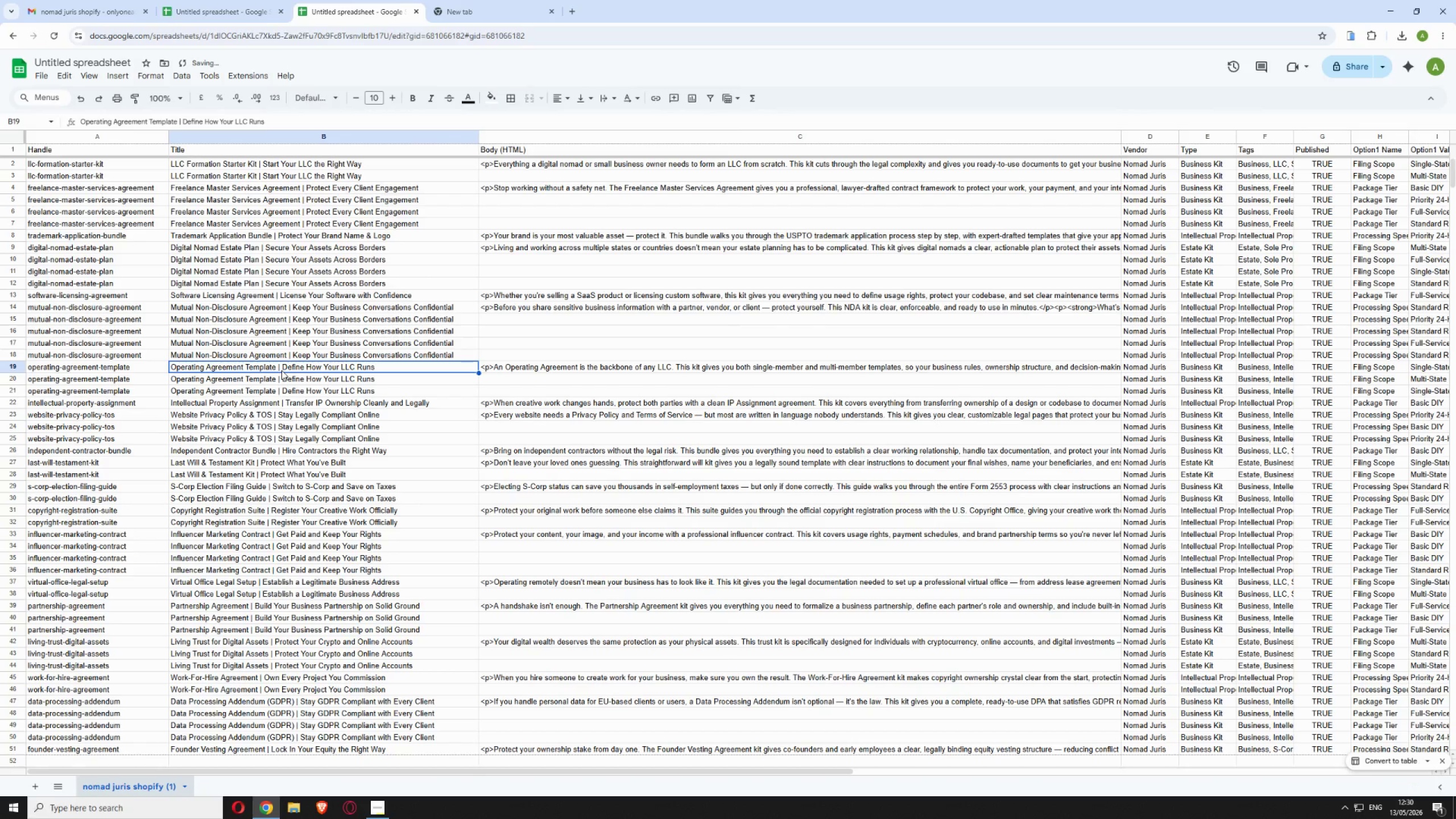 
scroll: coordinate [282, 370], scroll_direction: down, amount: 2.0
 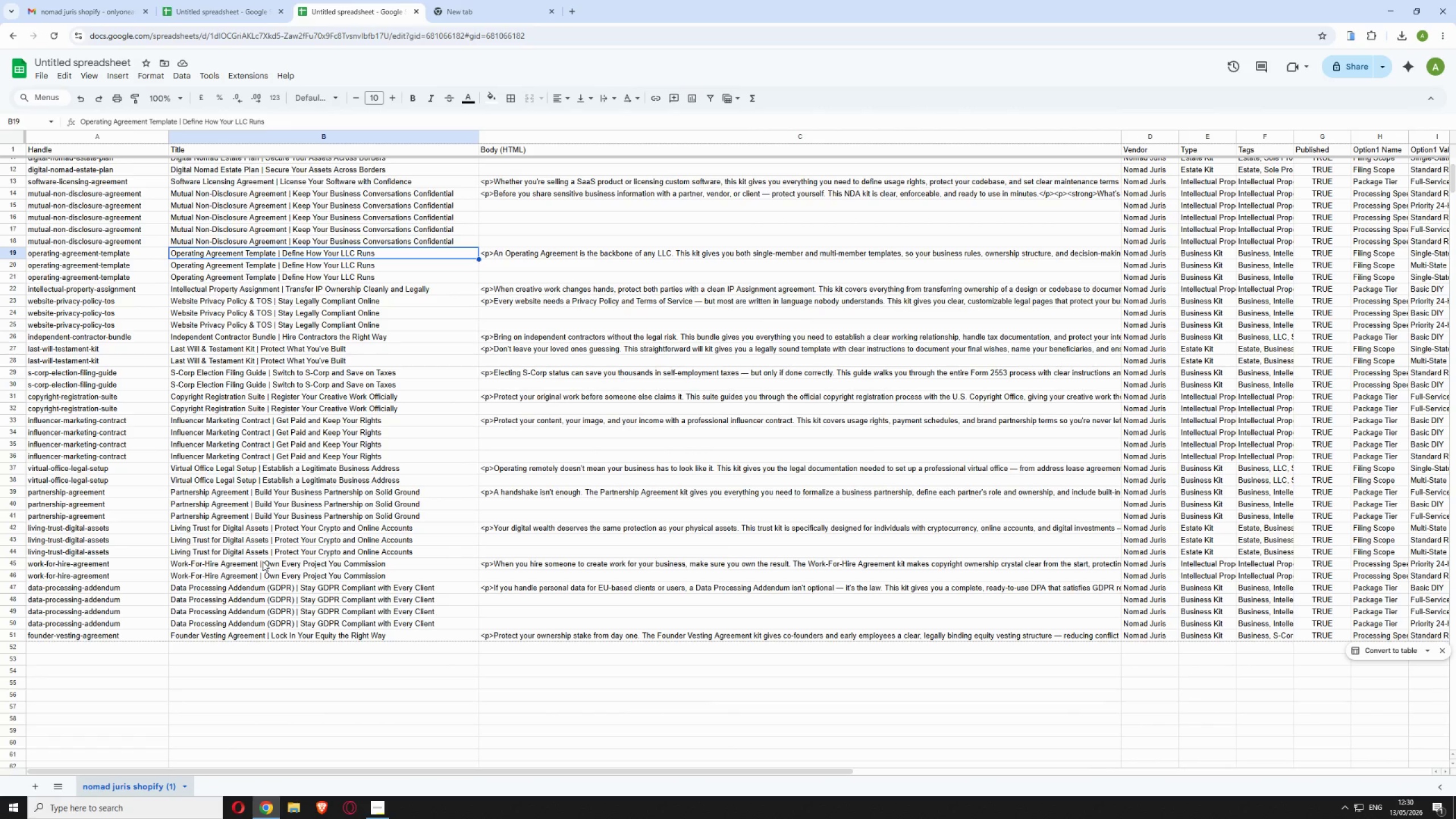 
wait(6.27)
 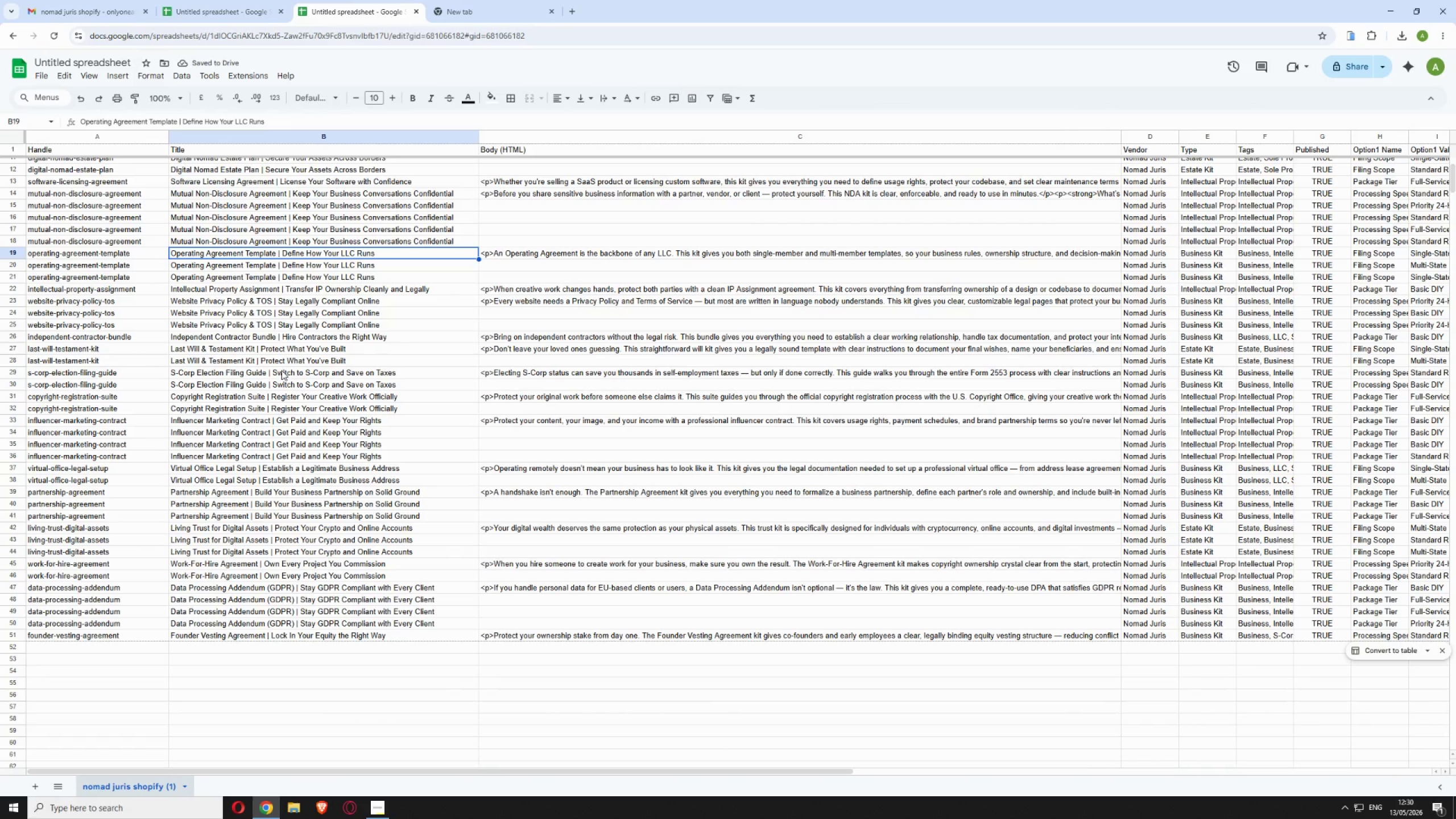 
left_click_drag(start_coordinate=[189, 770], to_coordinate=[562, 778])
 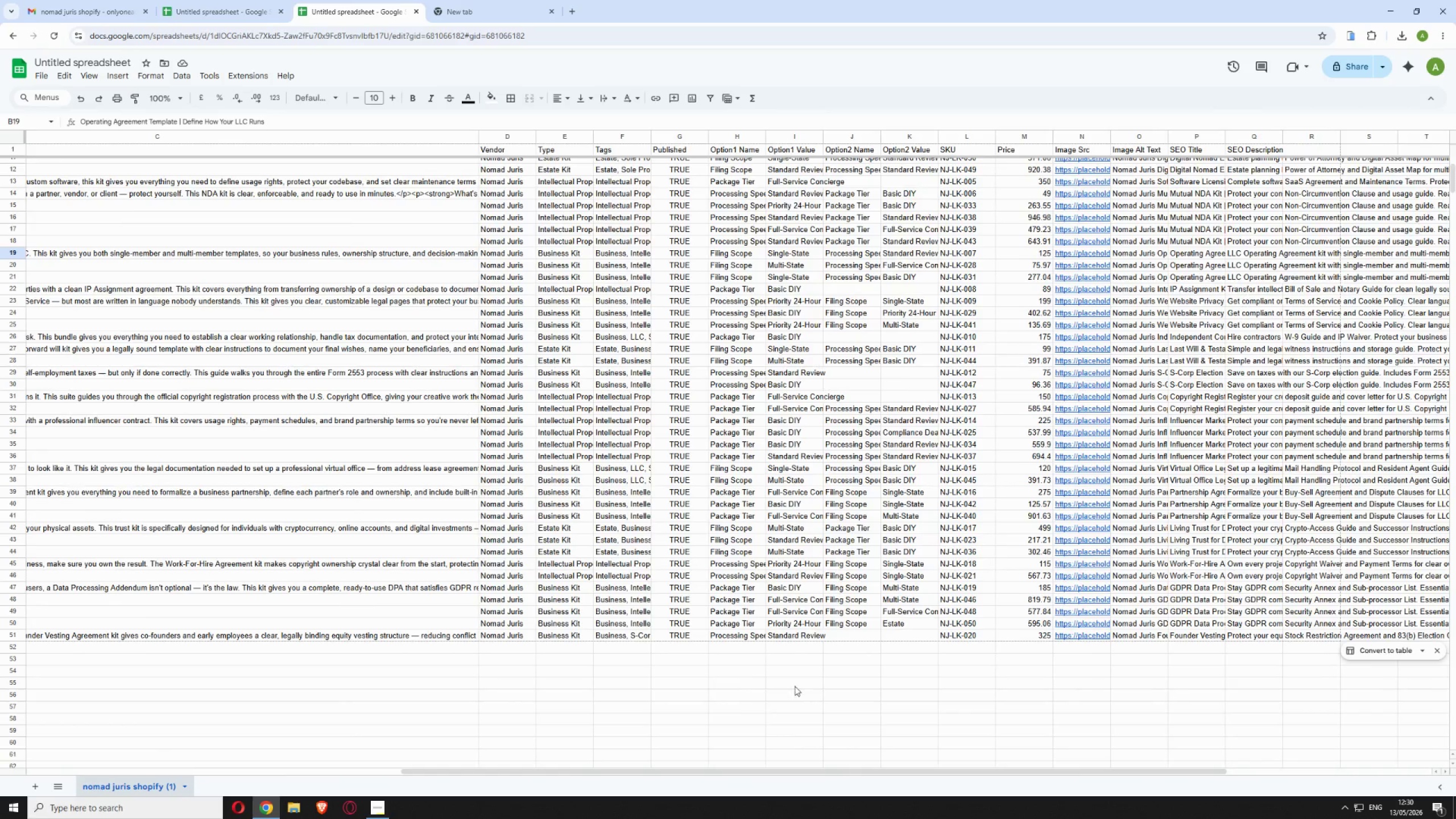 
scroll: coordinate [773, 706], scroll_direction: up, amount: 8.0
 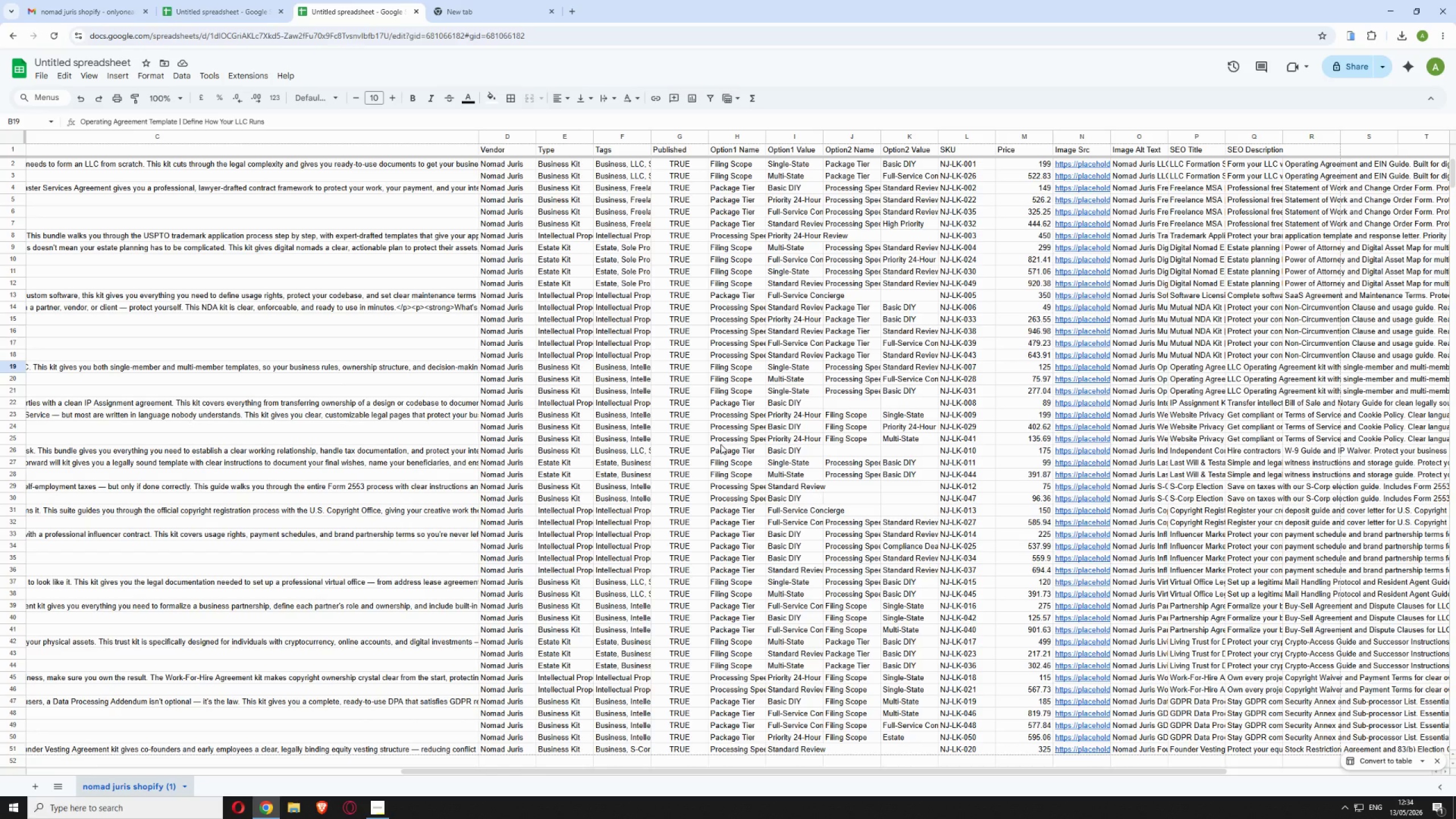 
wait(238.09)
 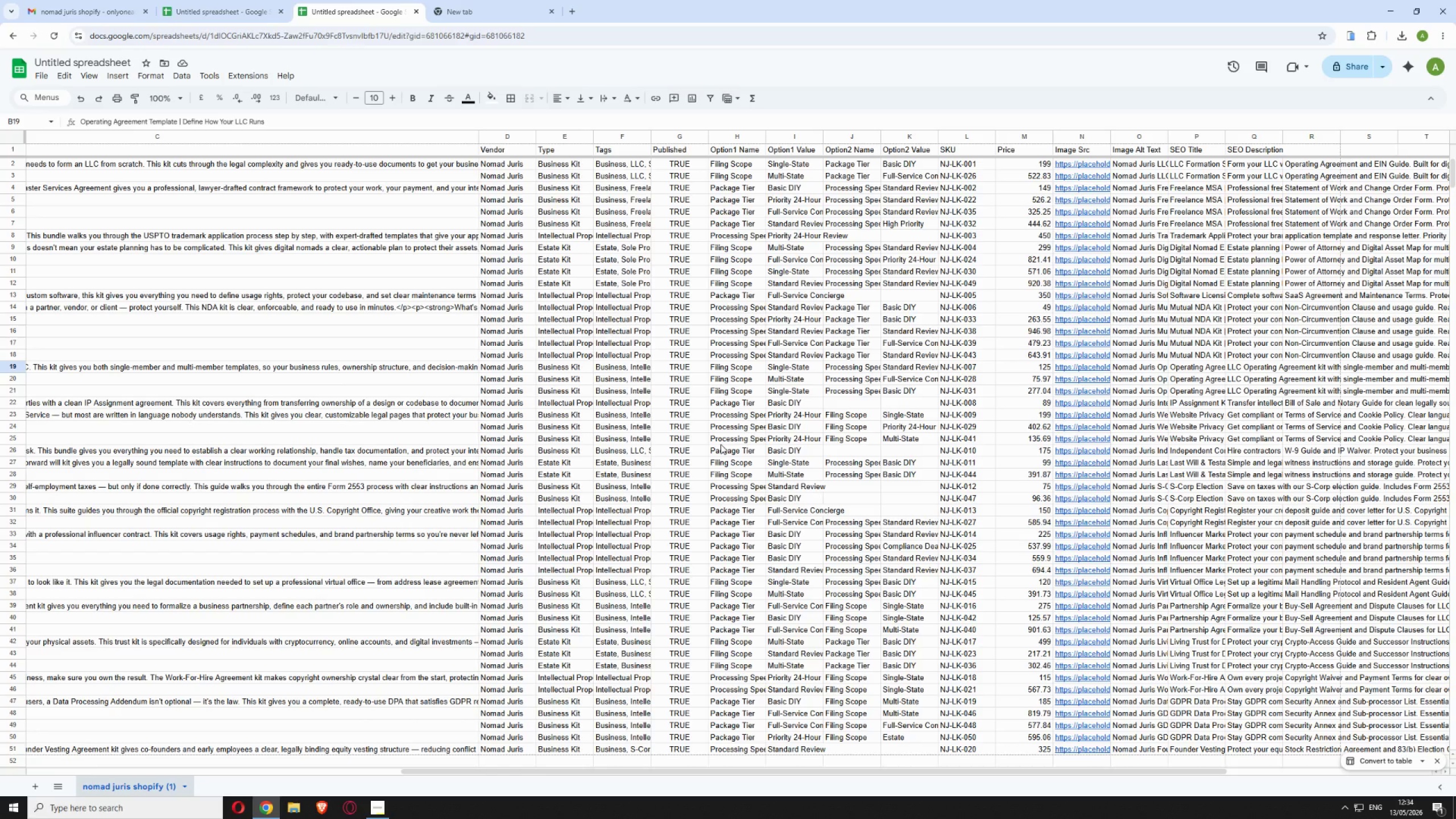 
double_click([210, 537])
 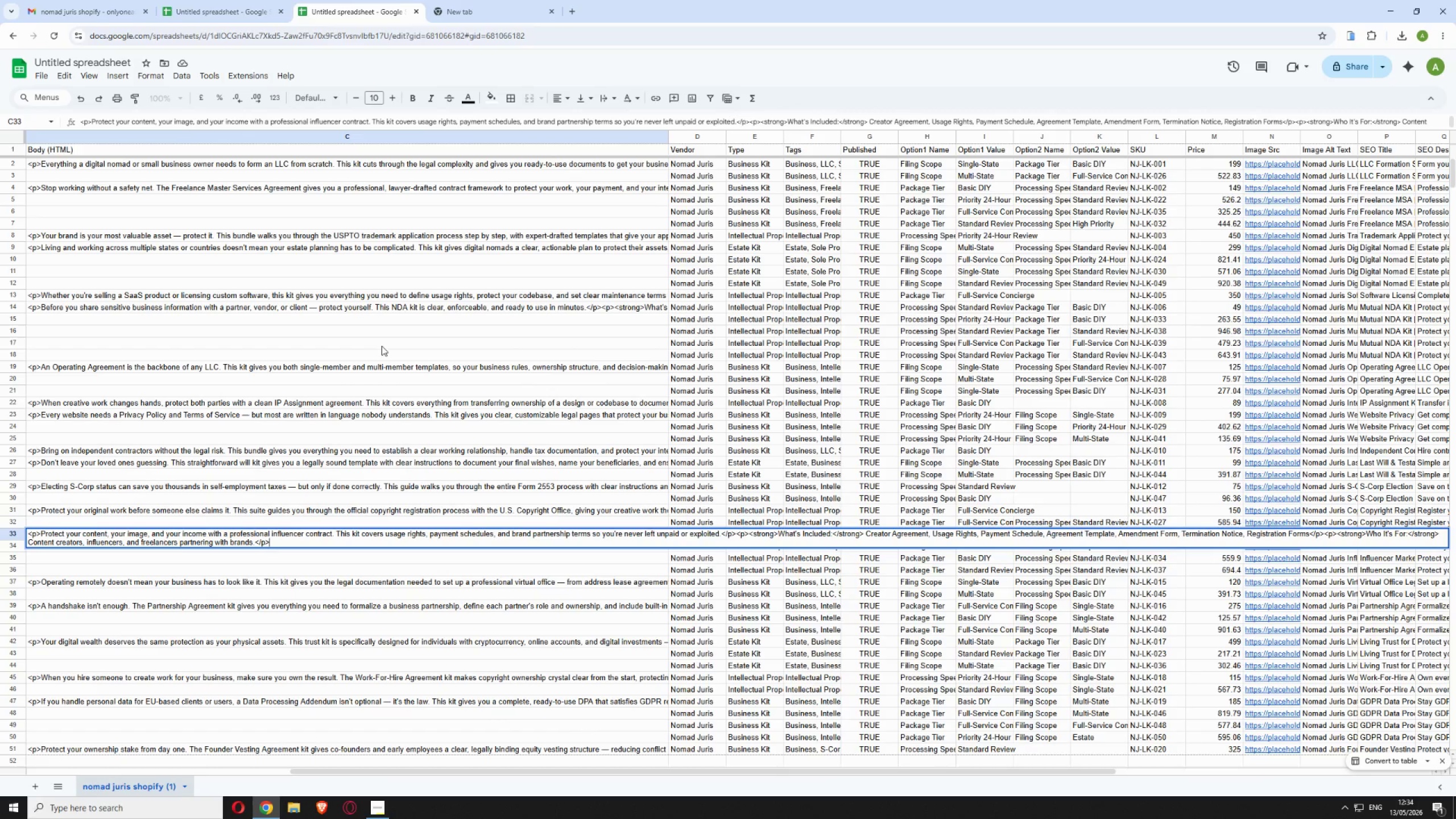 
left_click([197, 1])
 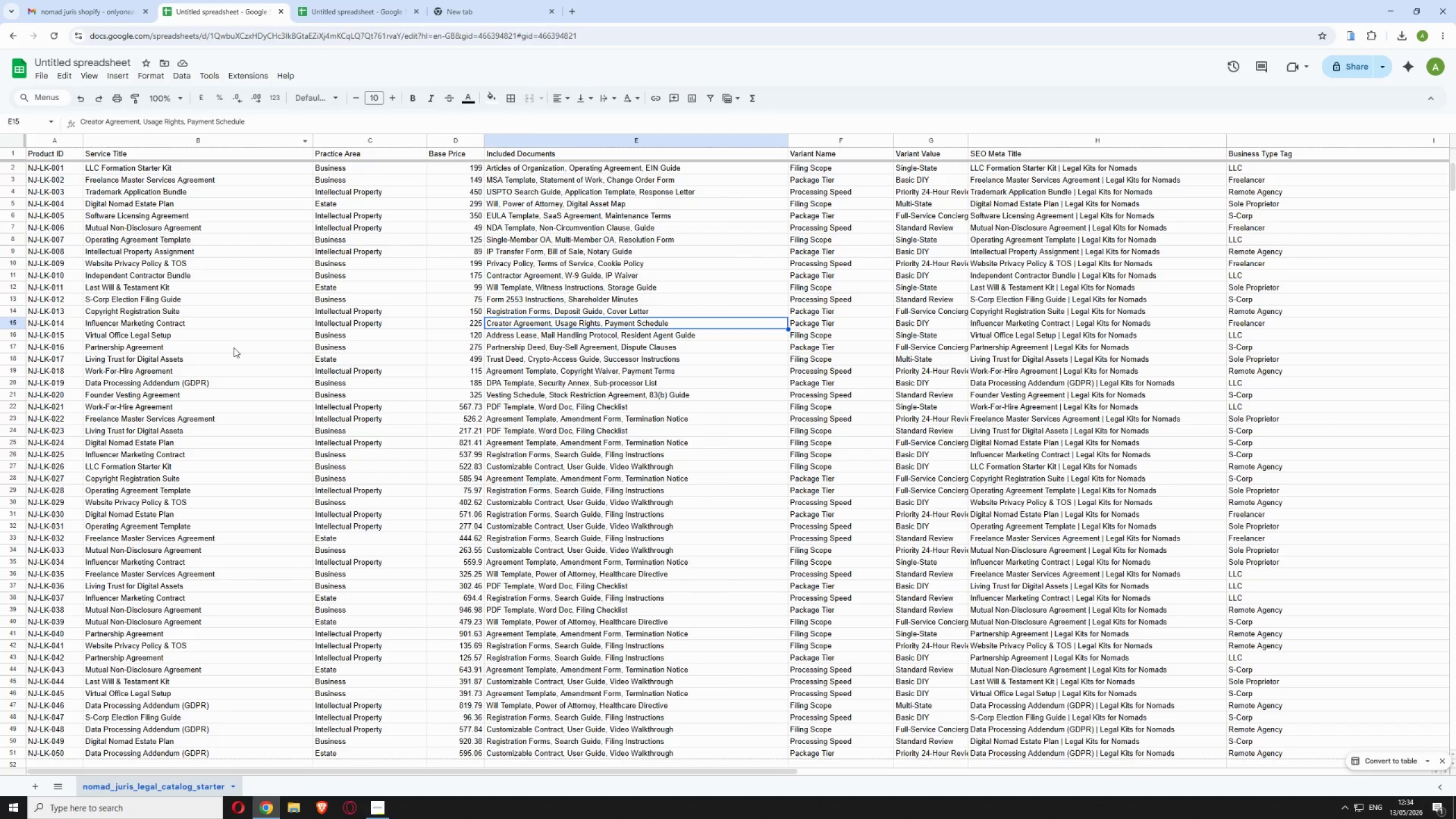 
left_click([234, 348])
 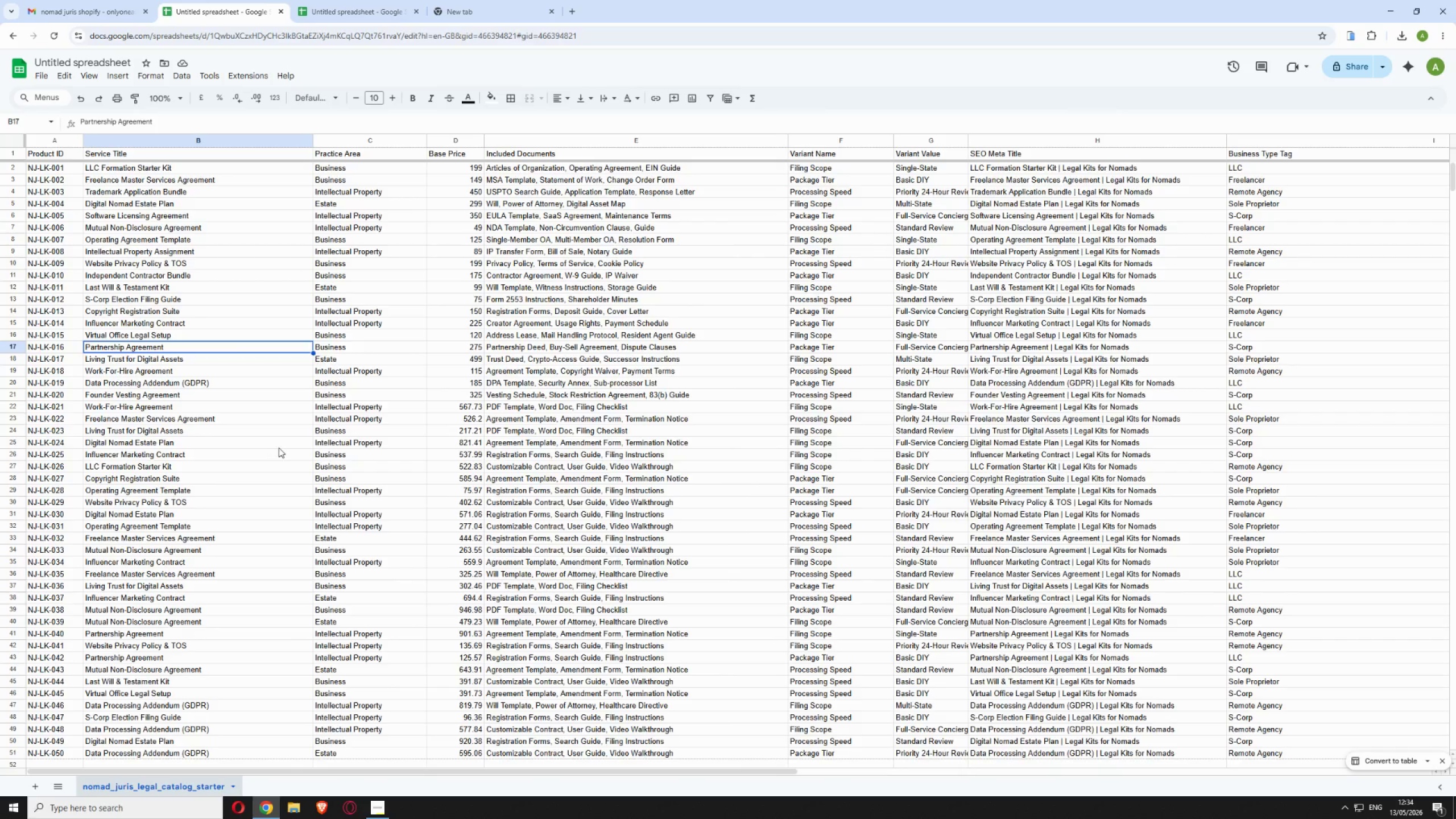 
scroll: coordinate [281, 449], scroll_direction: down, amount: 9.0
 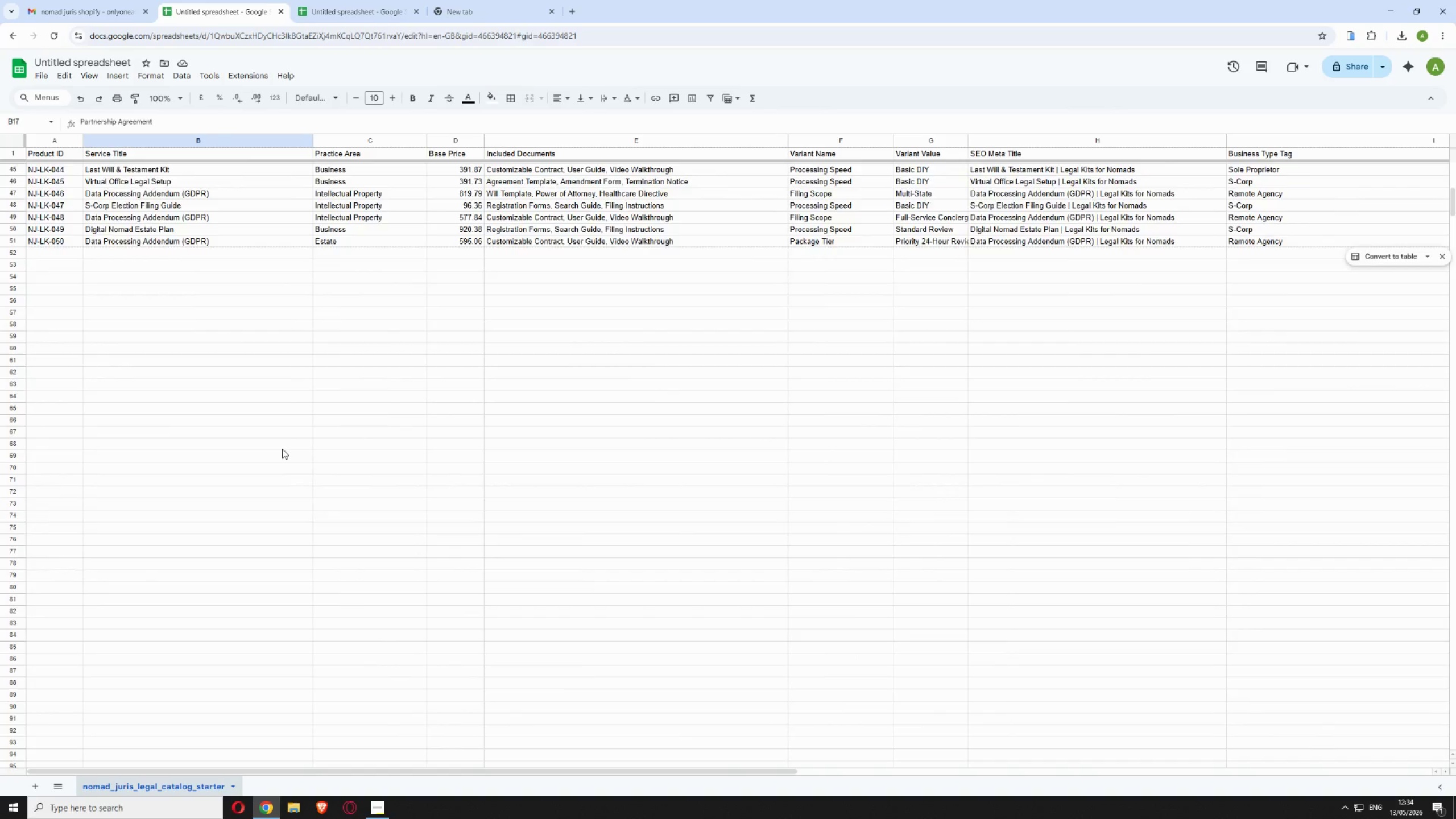 
scroll: coordinate [282, 449], scroll_direction: up, amount: 6.0
 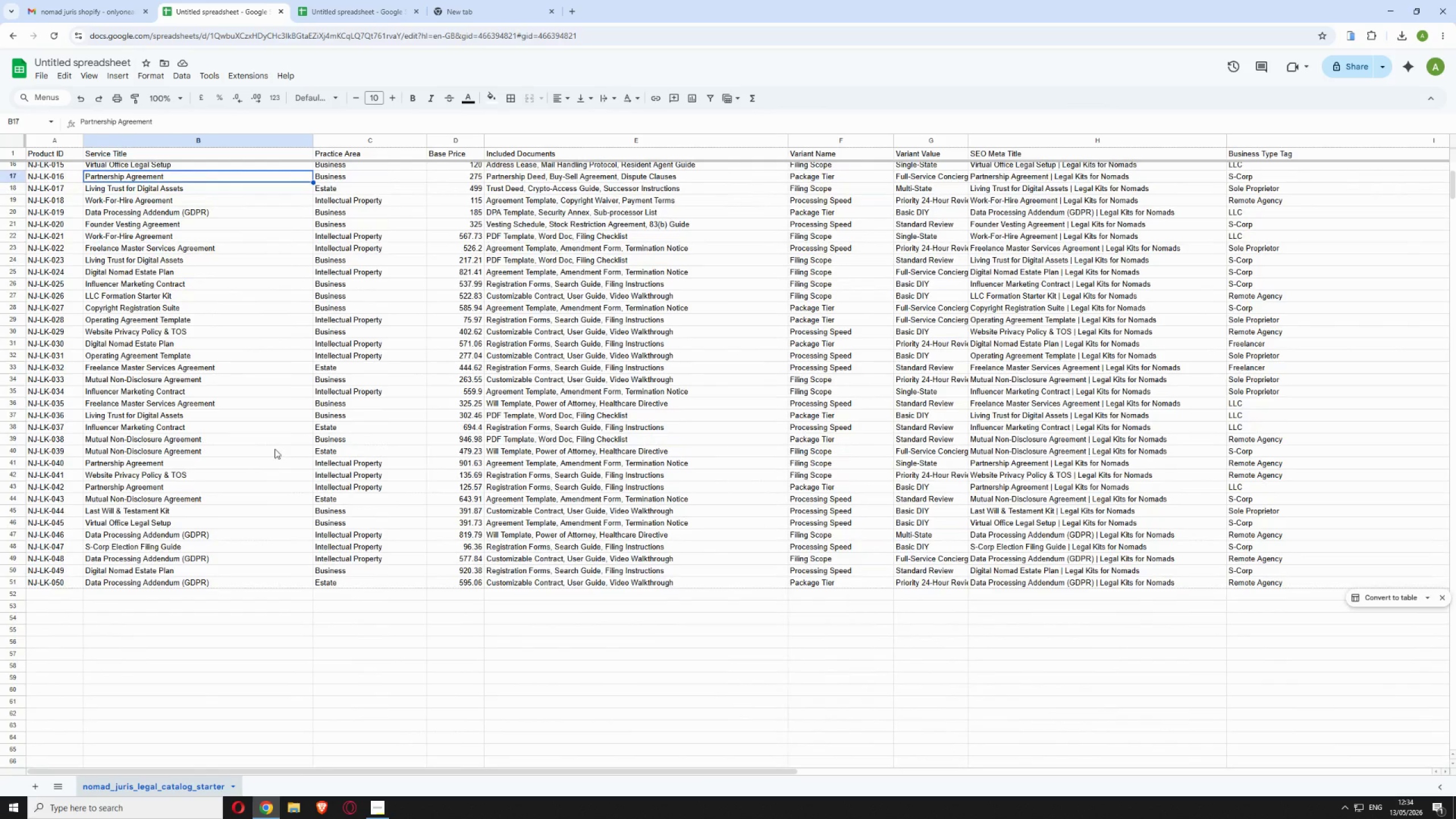 
left_click_drag(start_coordinate=[342, 506], to_coordinate=[391, 689])
 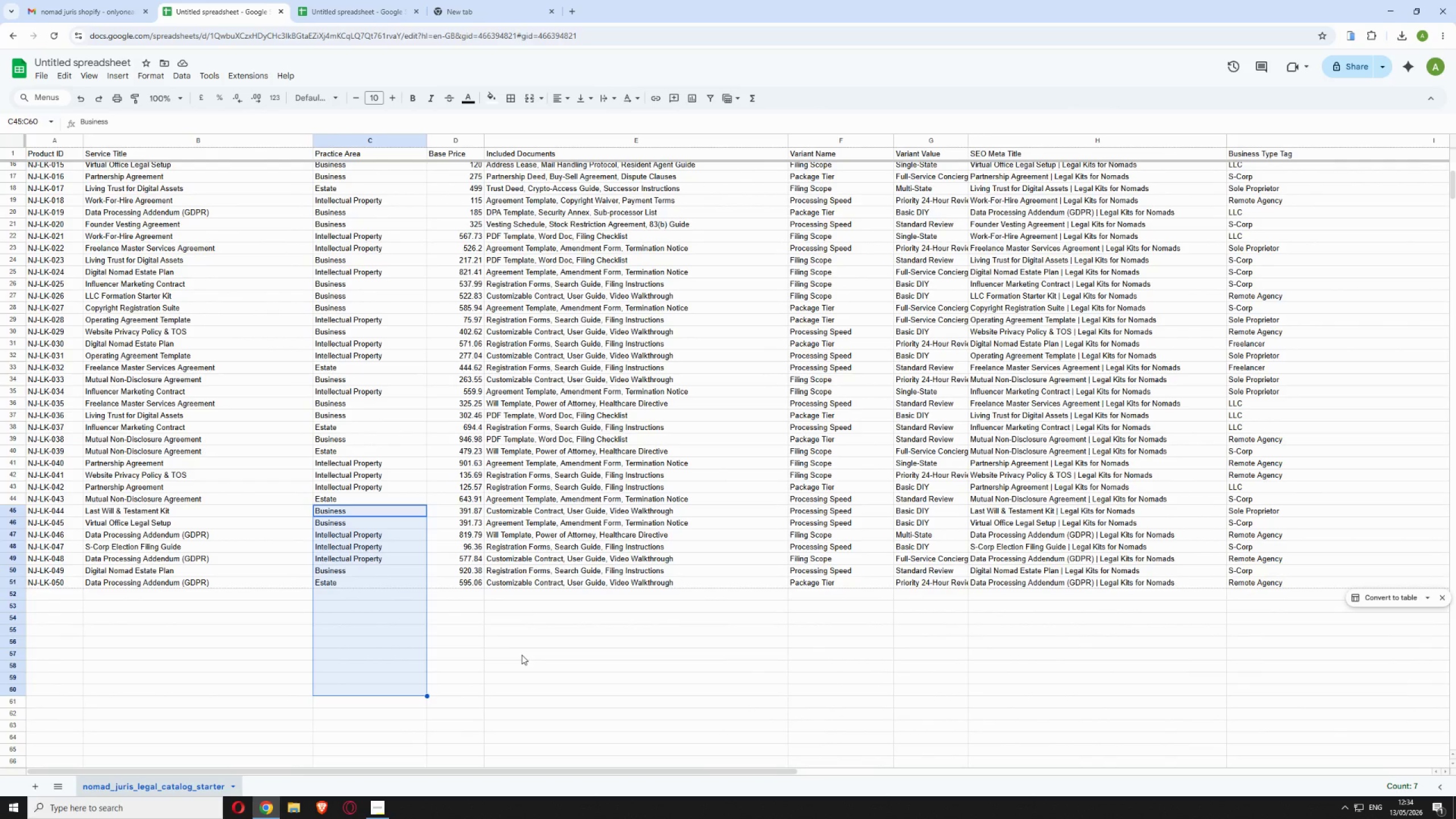 
left_click([527, 653])
 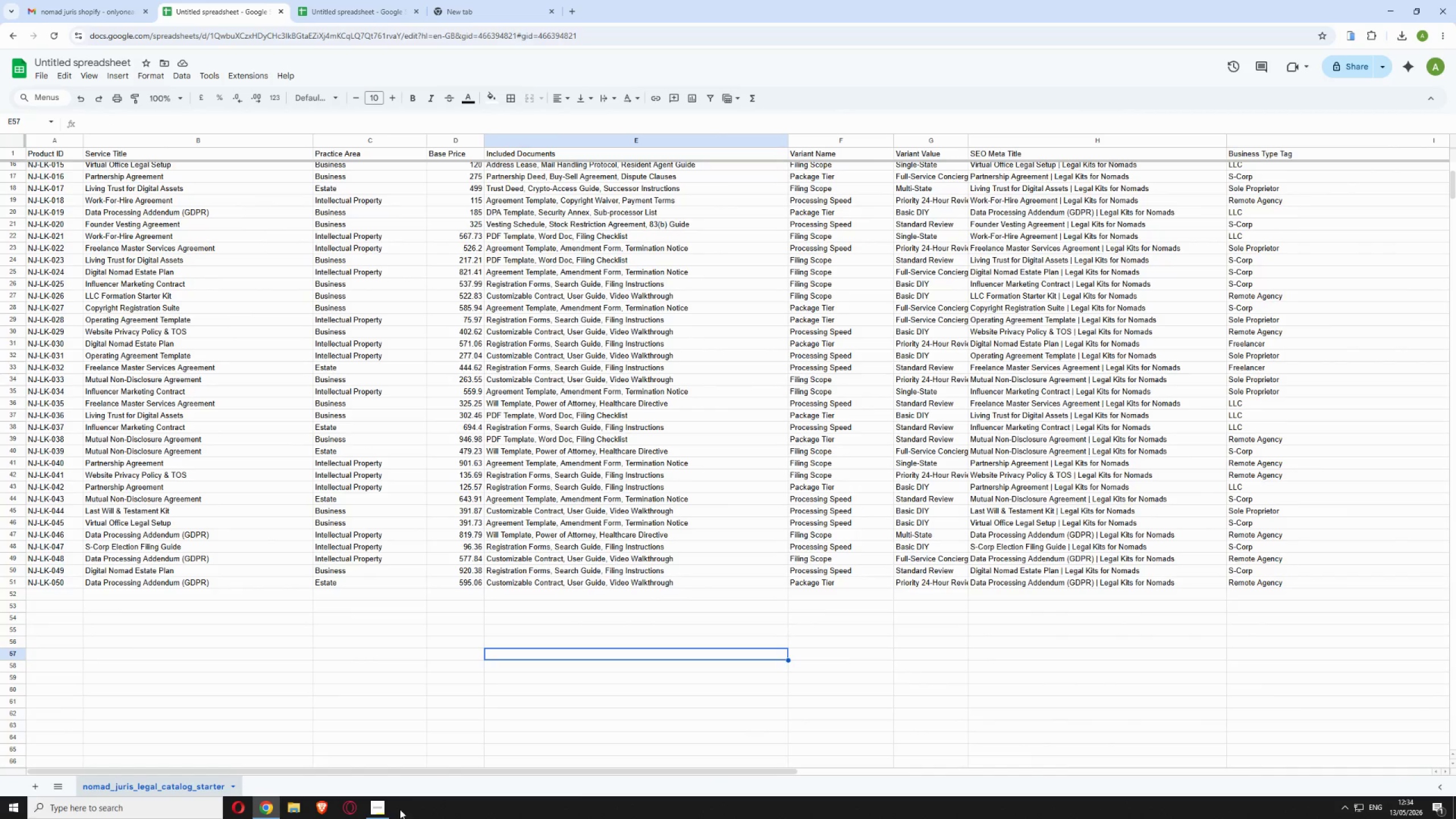 
left_click([388, 808])